 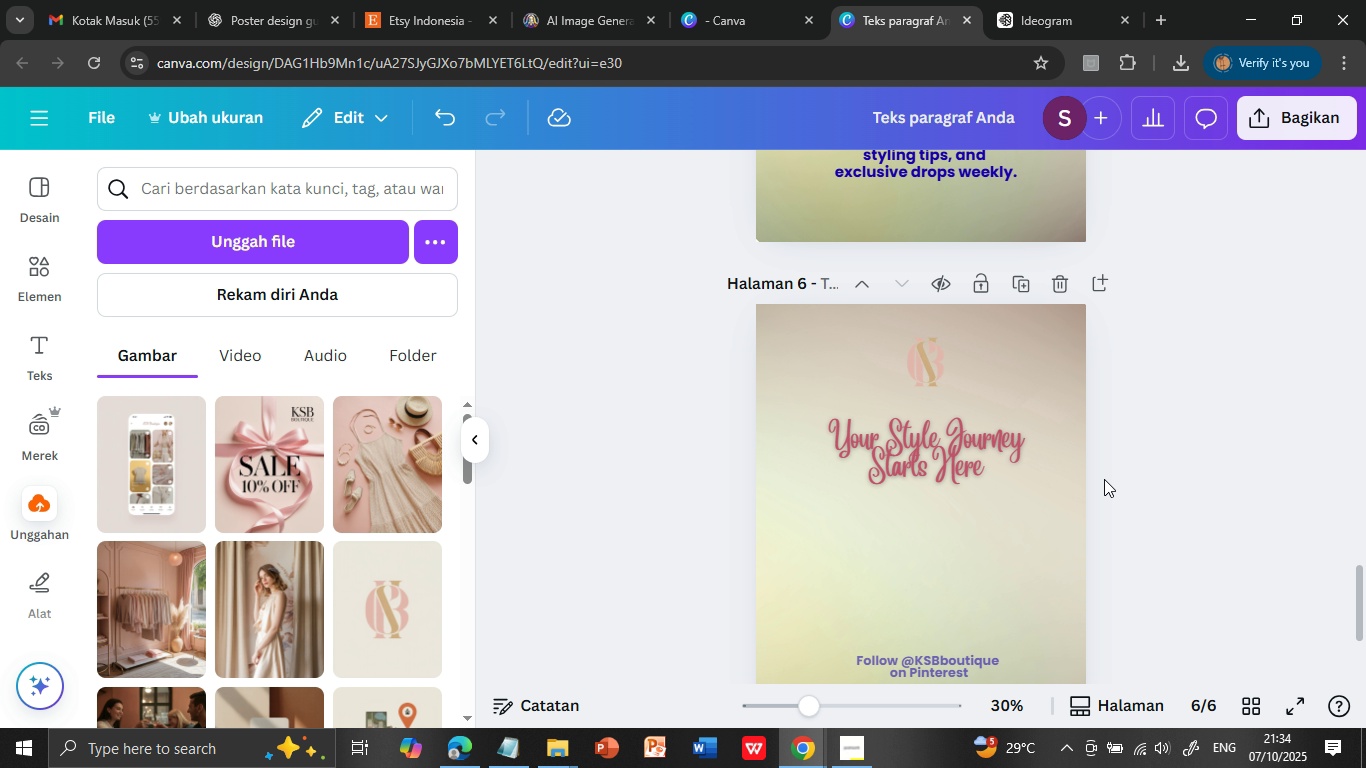 
scroll: coordinate [1121, 505], scroll_direction: up, amount: 7.0
 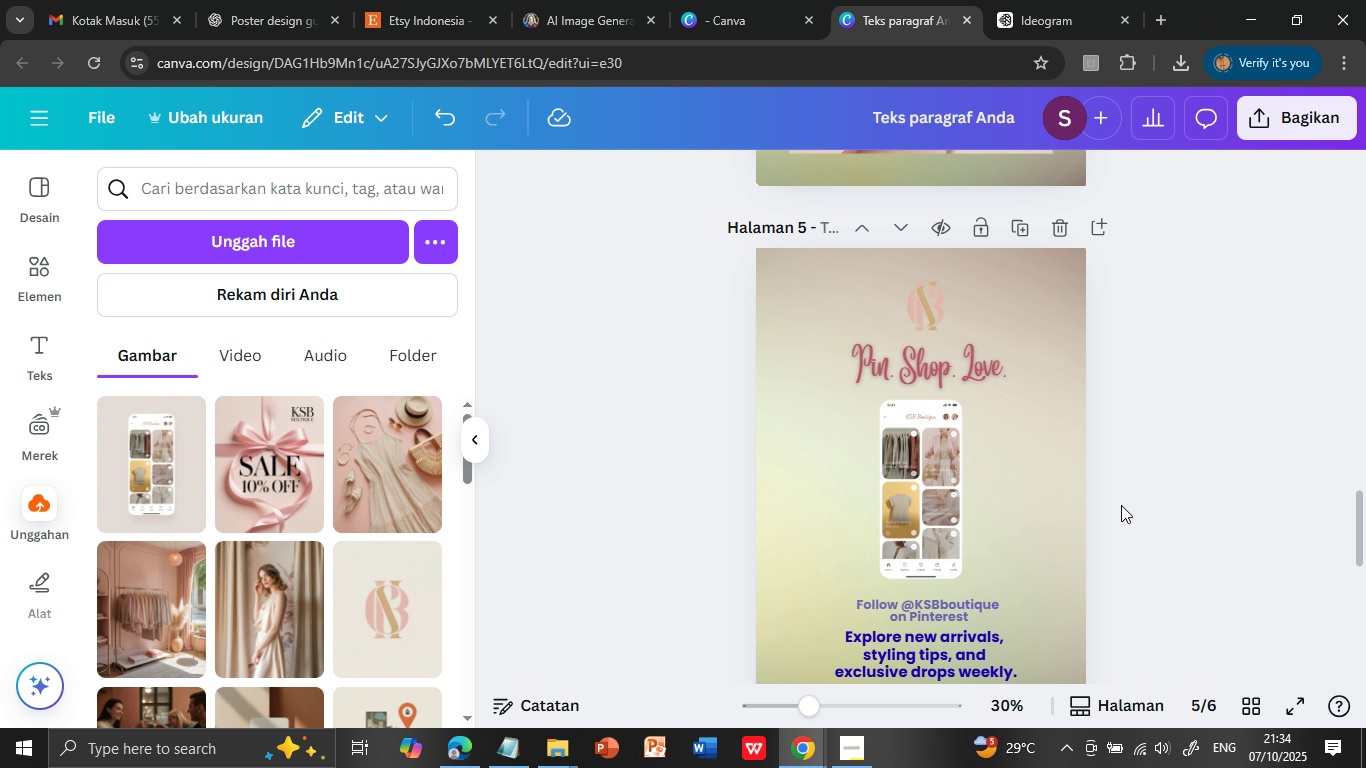 
scroll: coordinate [1121, 505], scroll_direction: down, amount: 4.0
 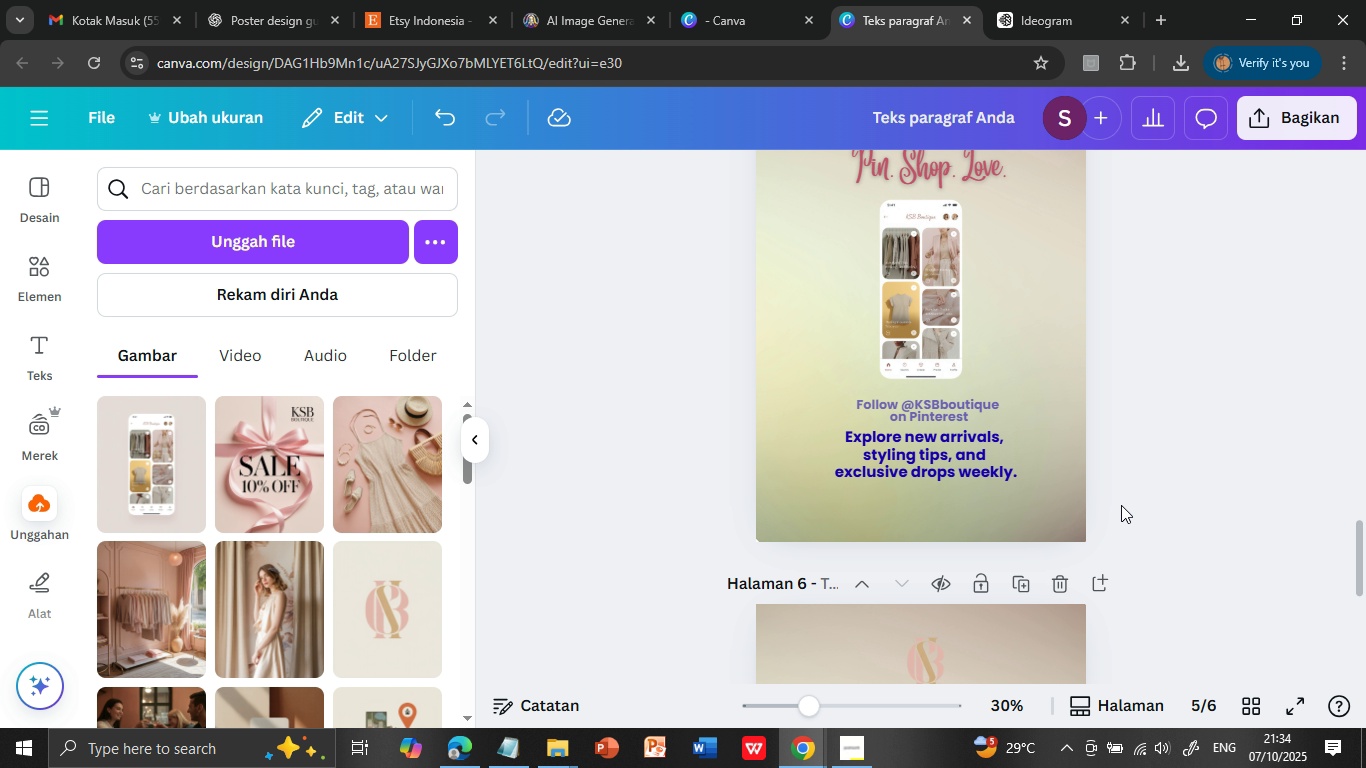 
scroll: coordinate [1121, 505], scroll_direction: up, amount: 13.0
 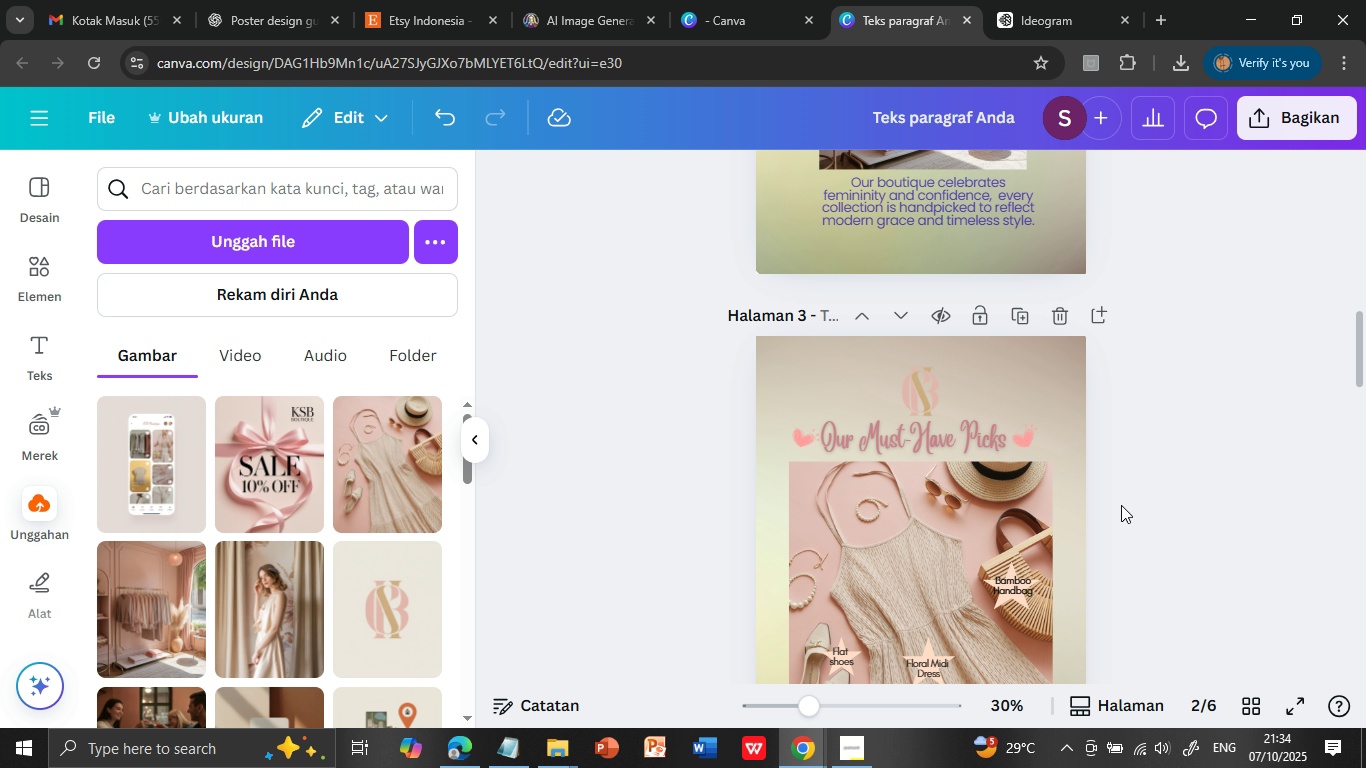 
scroll: coordinate [1121, 505], scroll_direction: down, amount: 3.0
 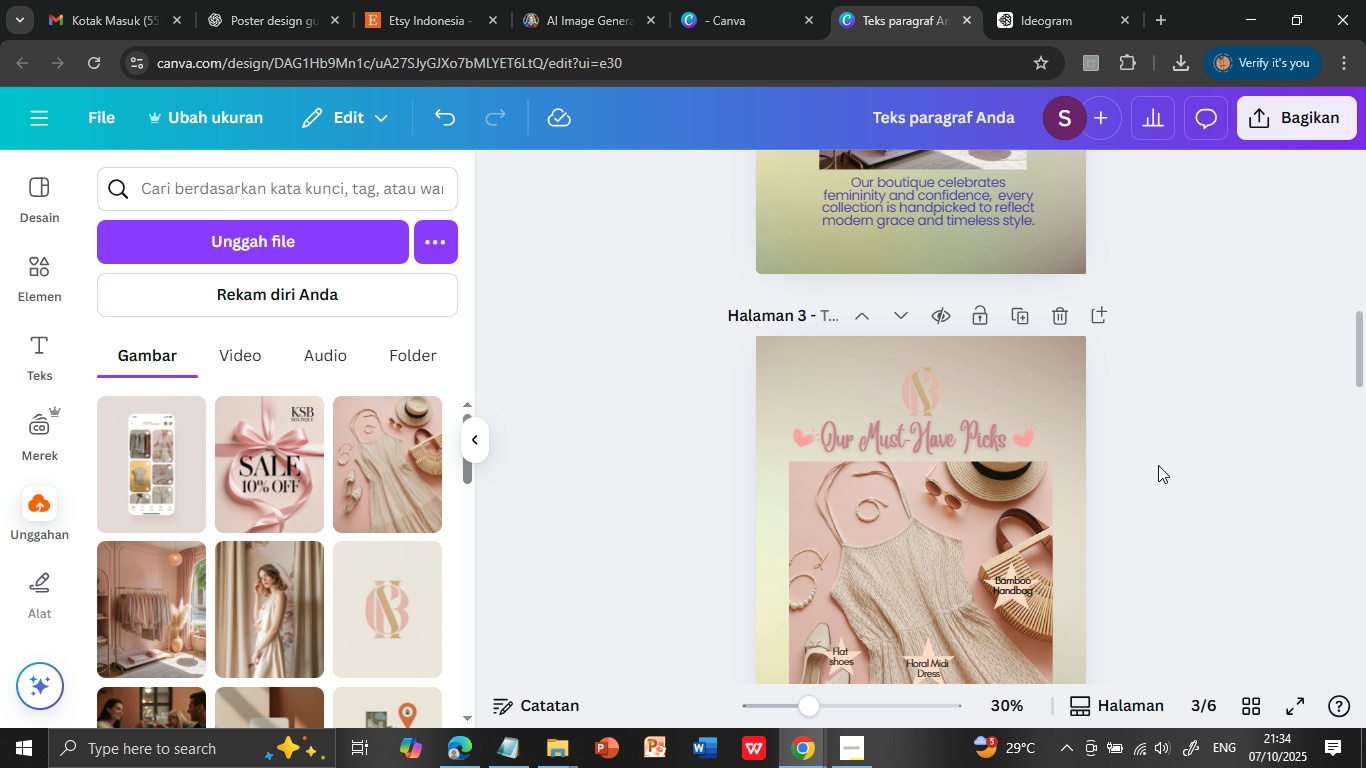 
scroll: coordinate [1158, 465], scroll_direction: up, amount: 8.0
 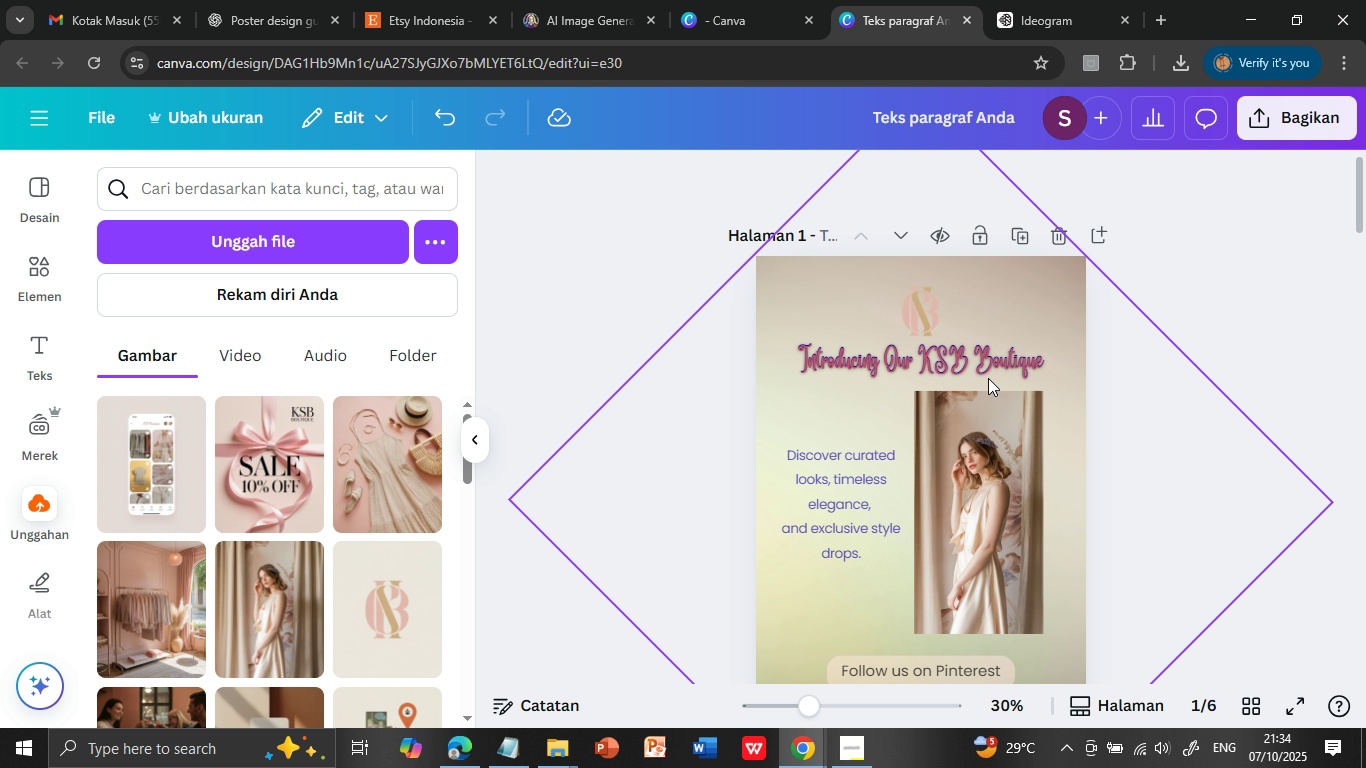 
left_click([988, 368])